 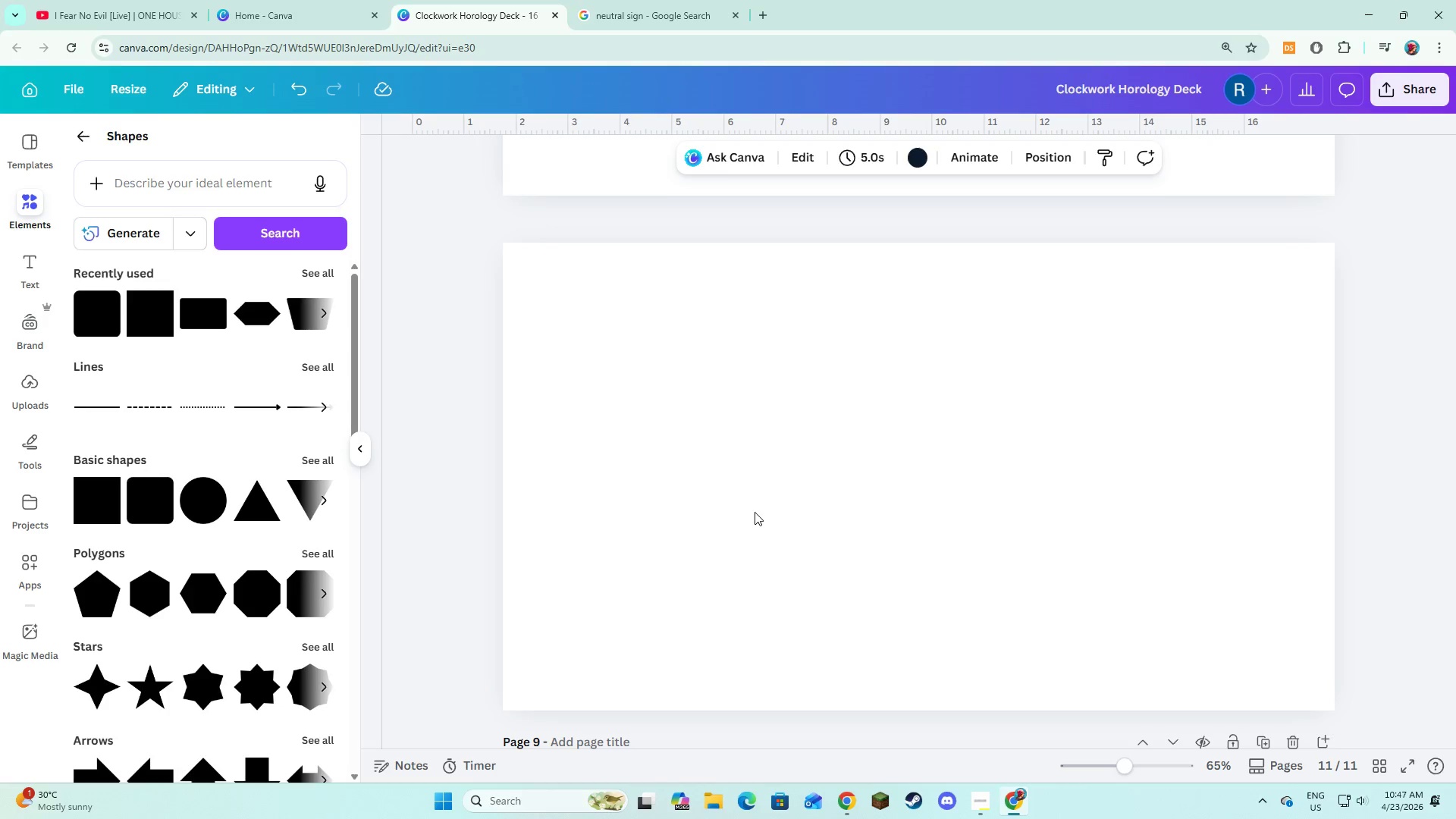 
left_click([643, 526])
 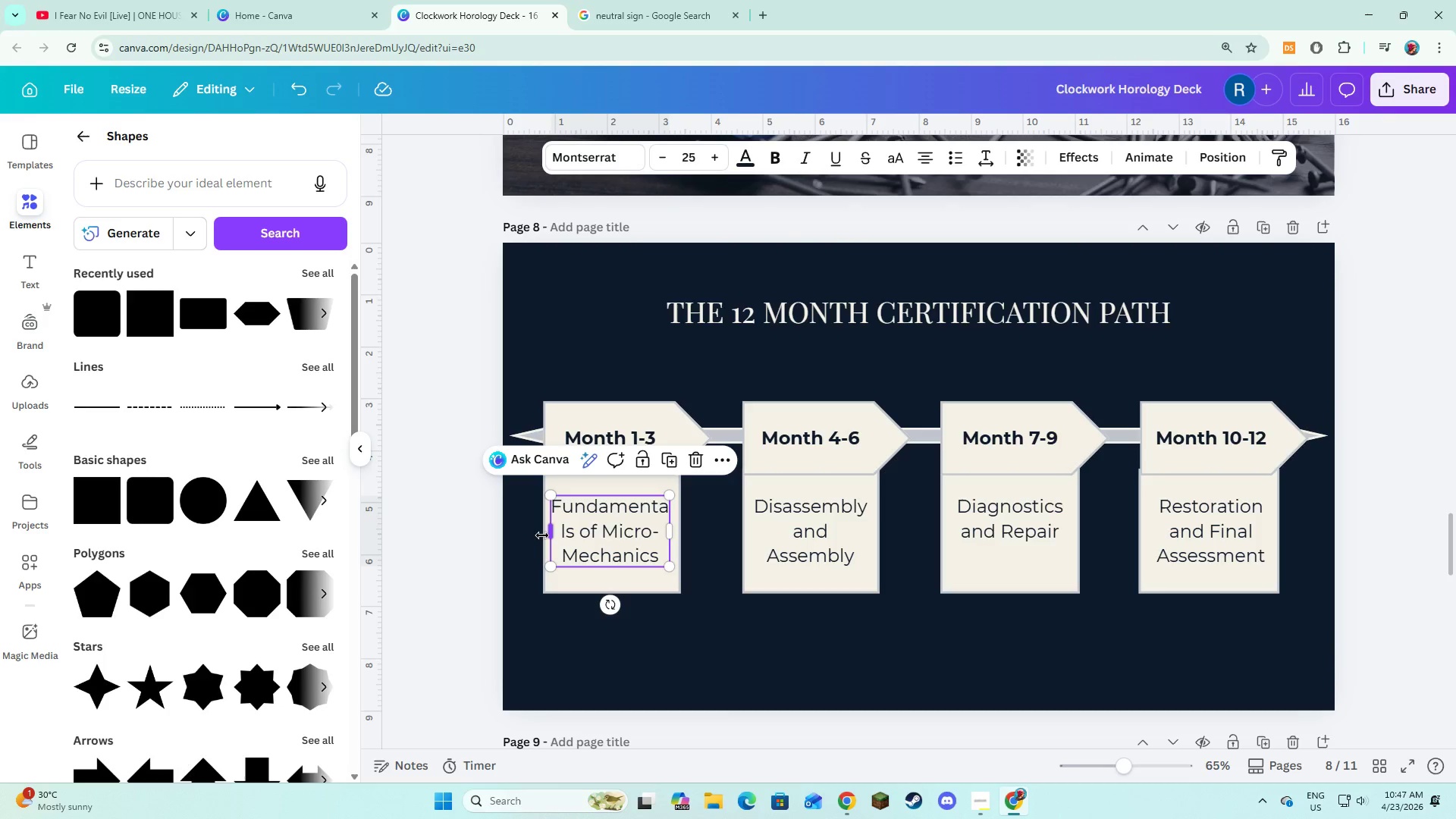 
left_click_drag(start_coordinate=[545, 537], to_coordinate=[540, 534])
 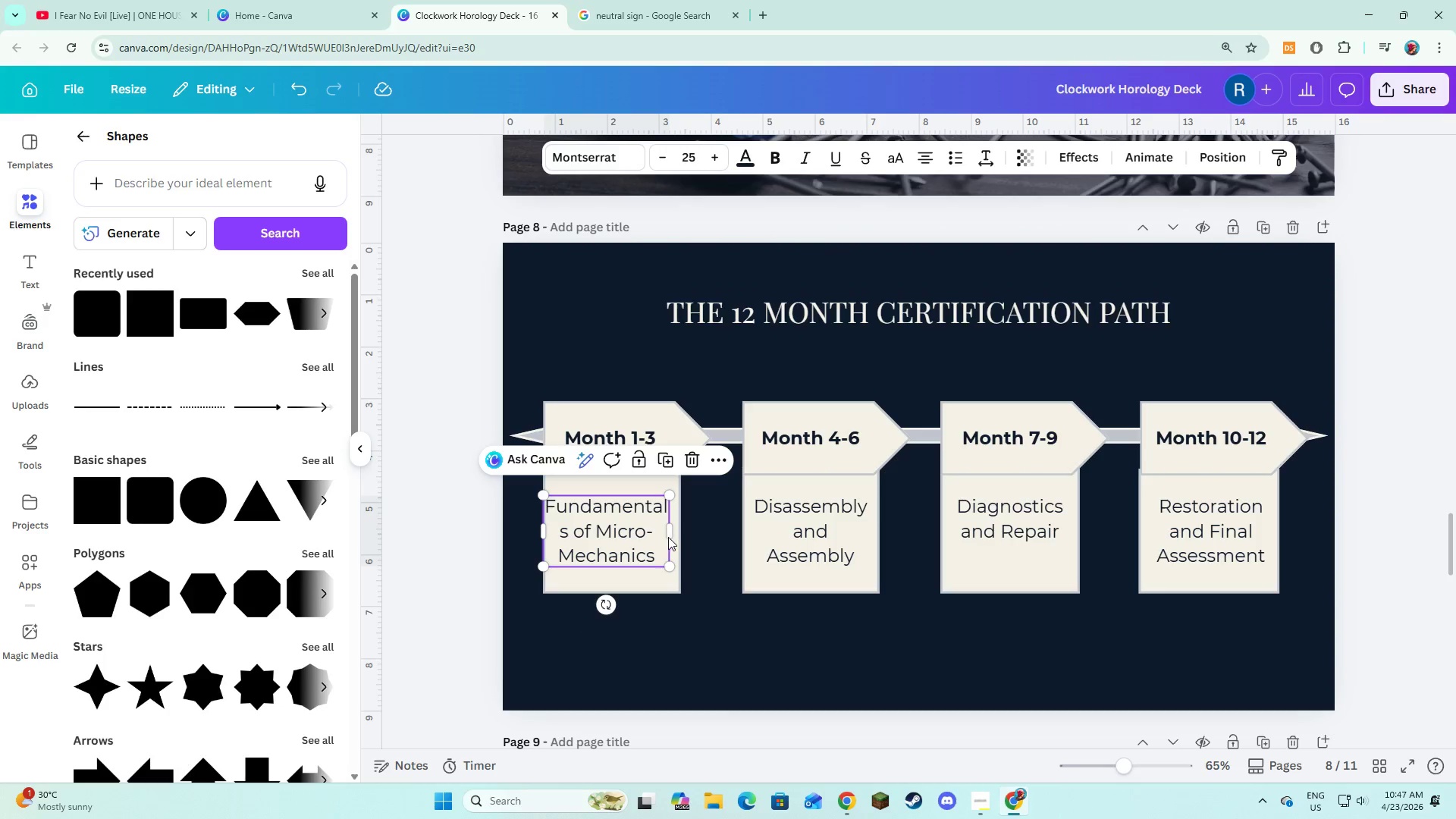 
left_click_drag(start_coordinate=[670, 535], to_coordinate=[679, 544])
 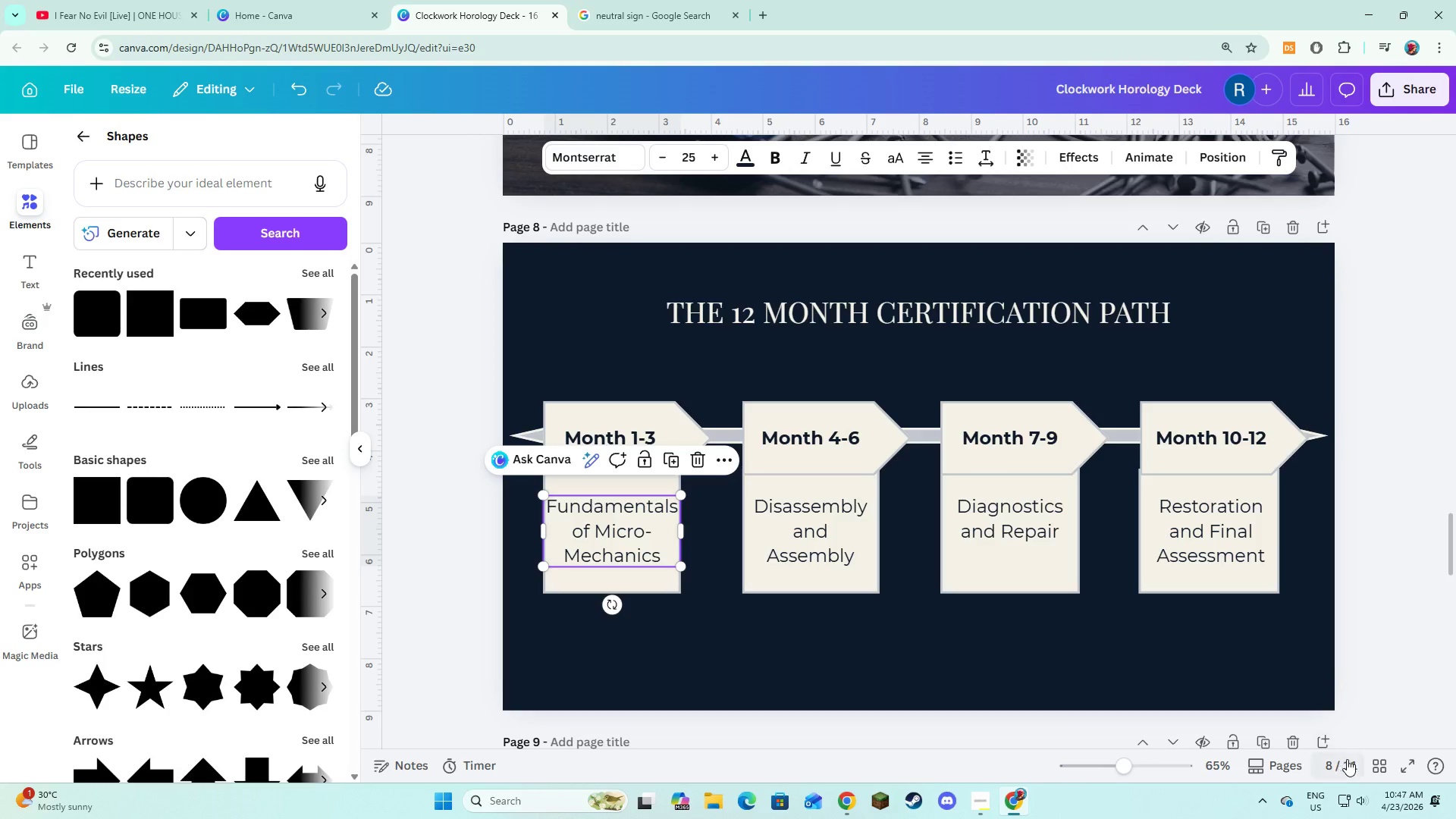 
left_click([1395, 761])
 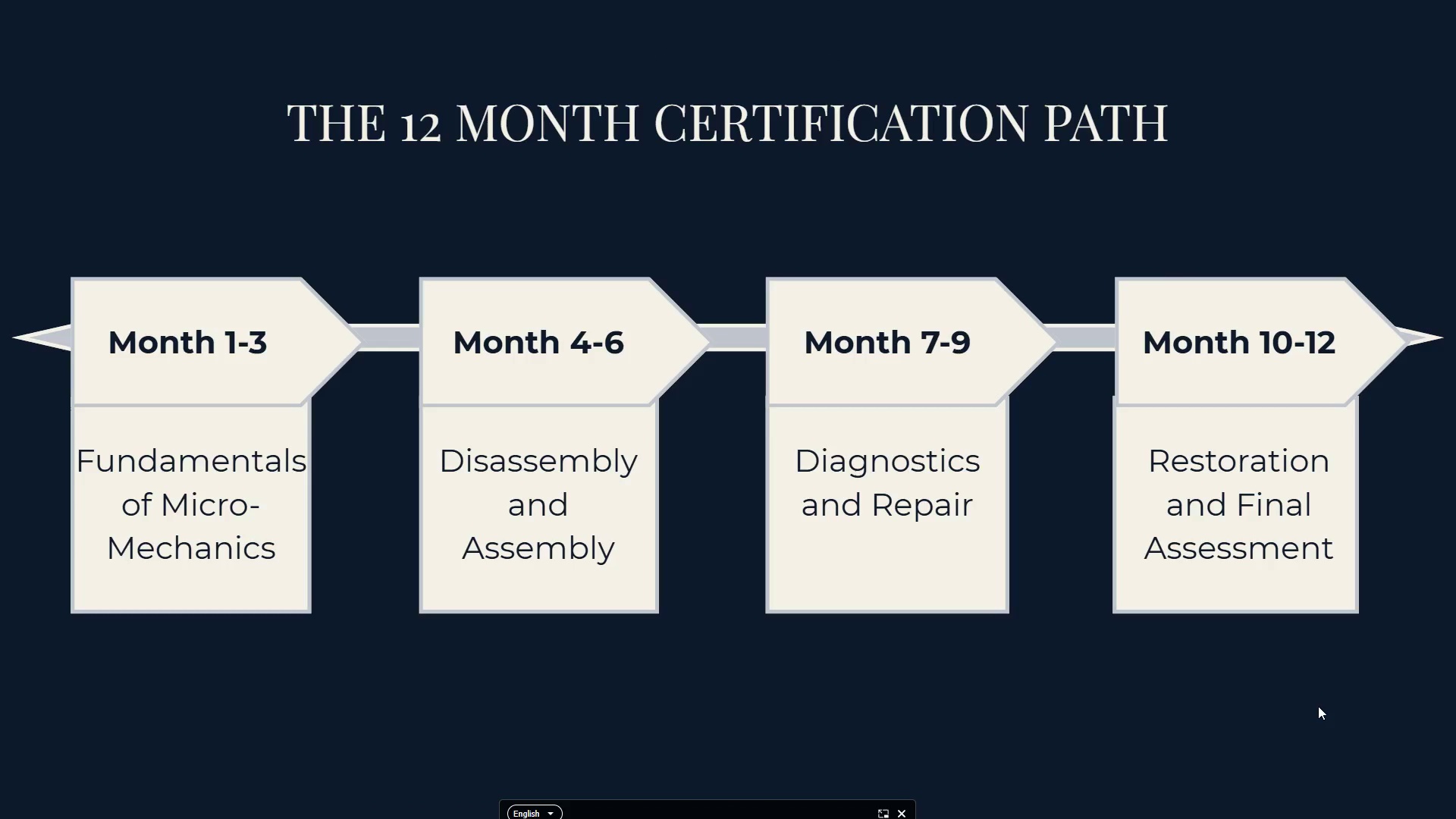 
wait(11.5)
 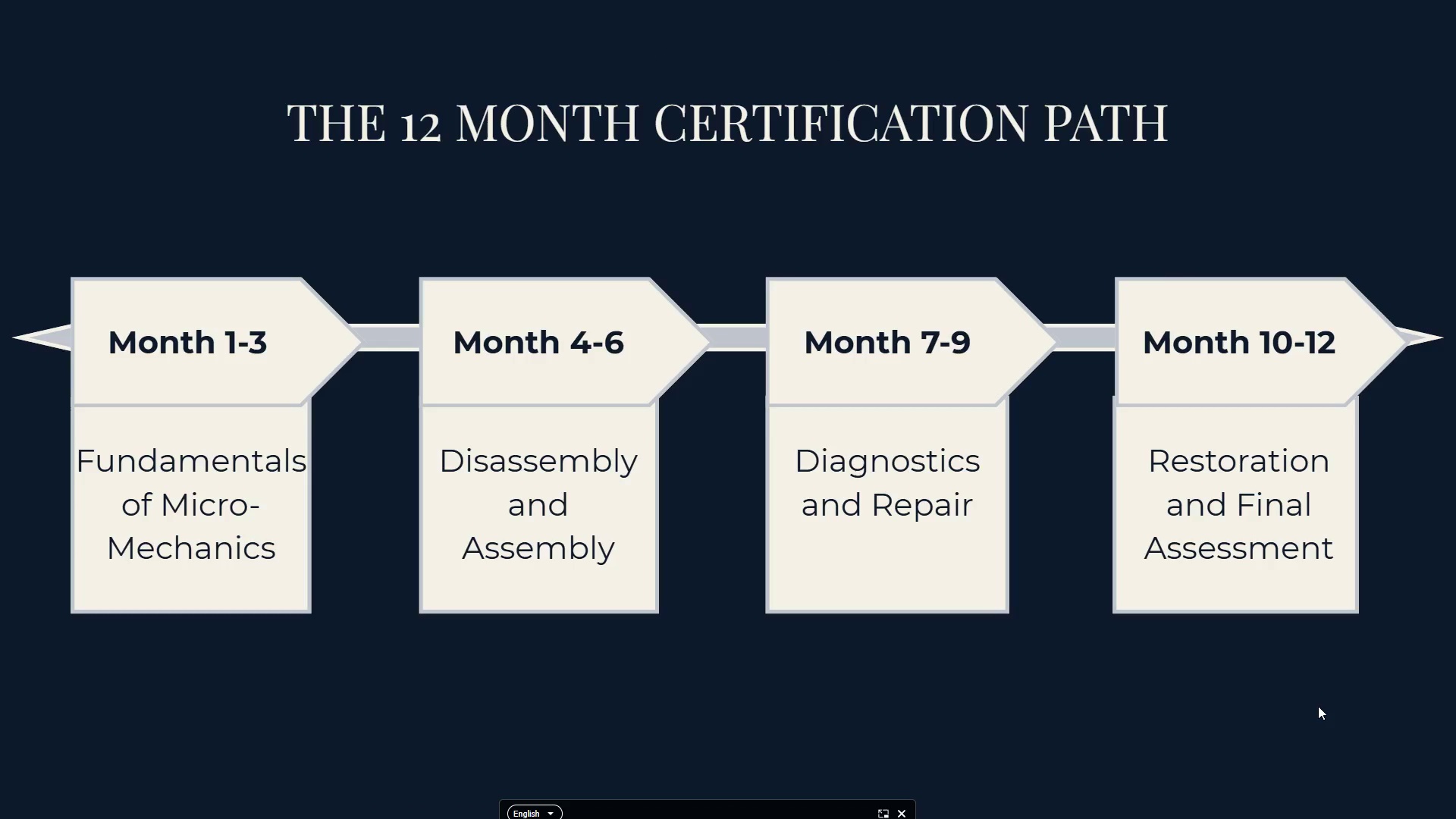 
key(ArrowRight)
 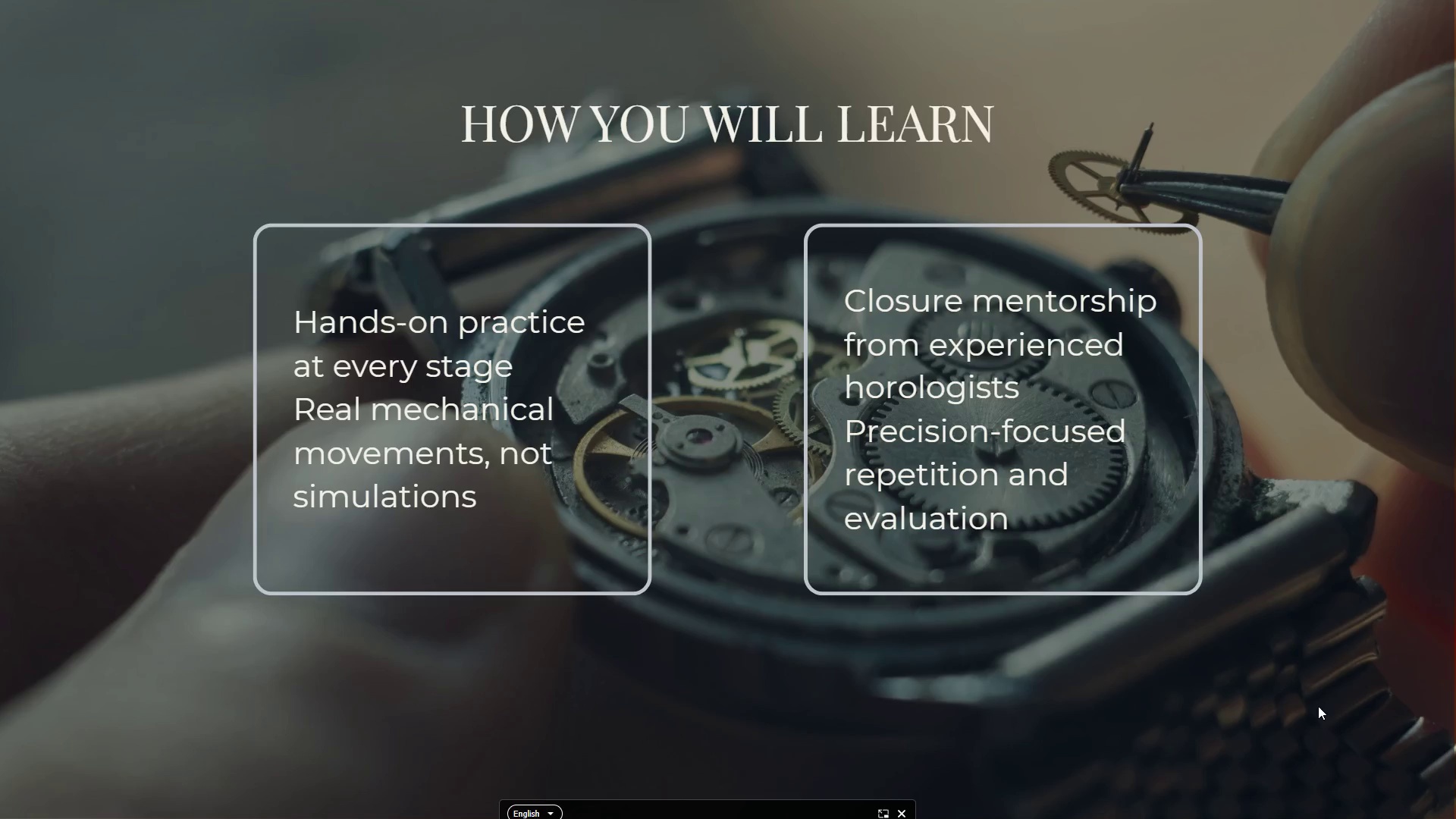 
wait(13.98)
 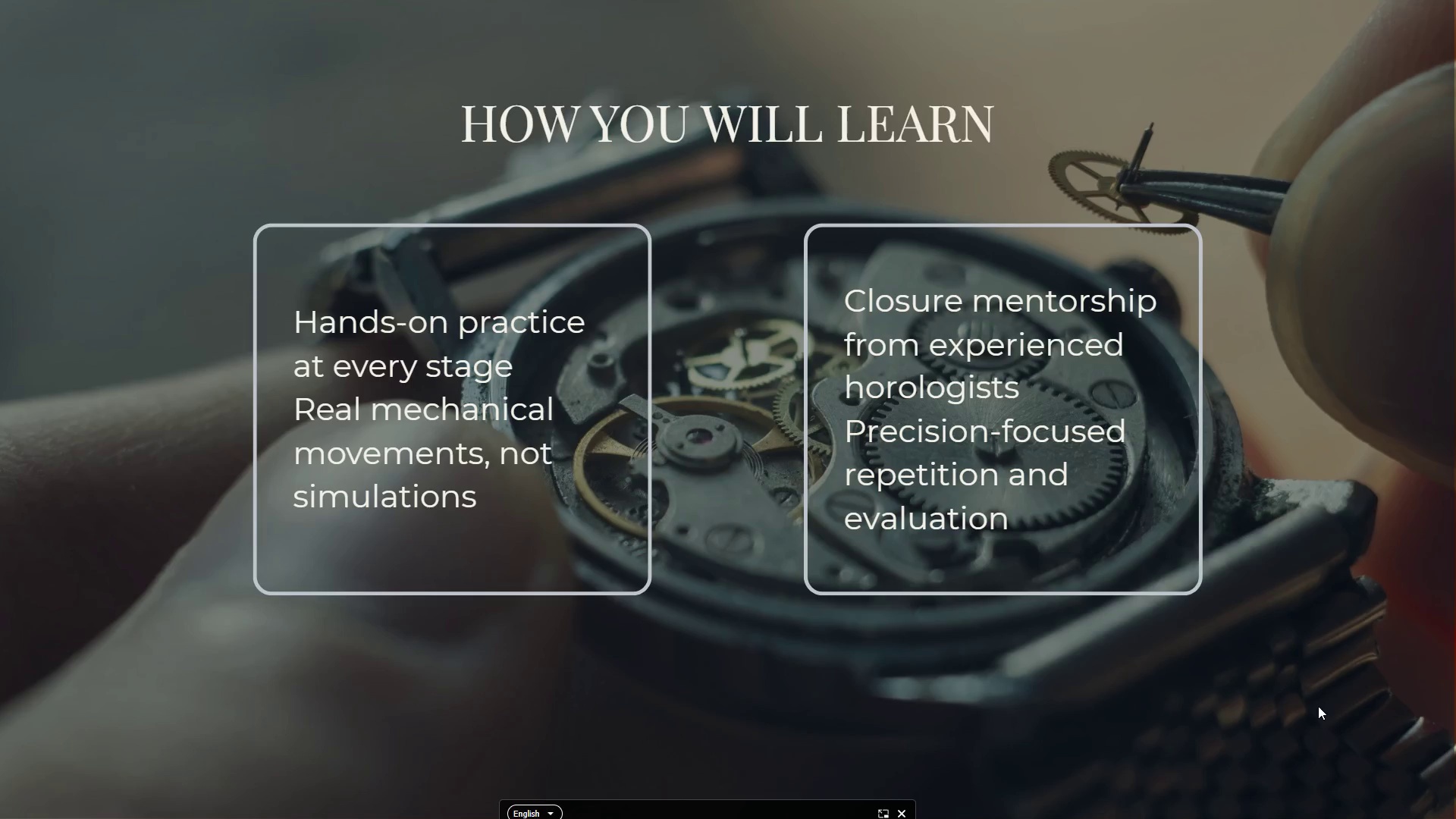 
key(ArrowRight)
 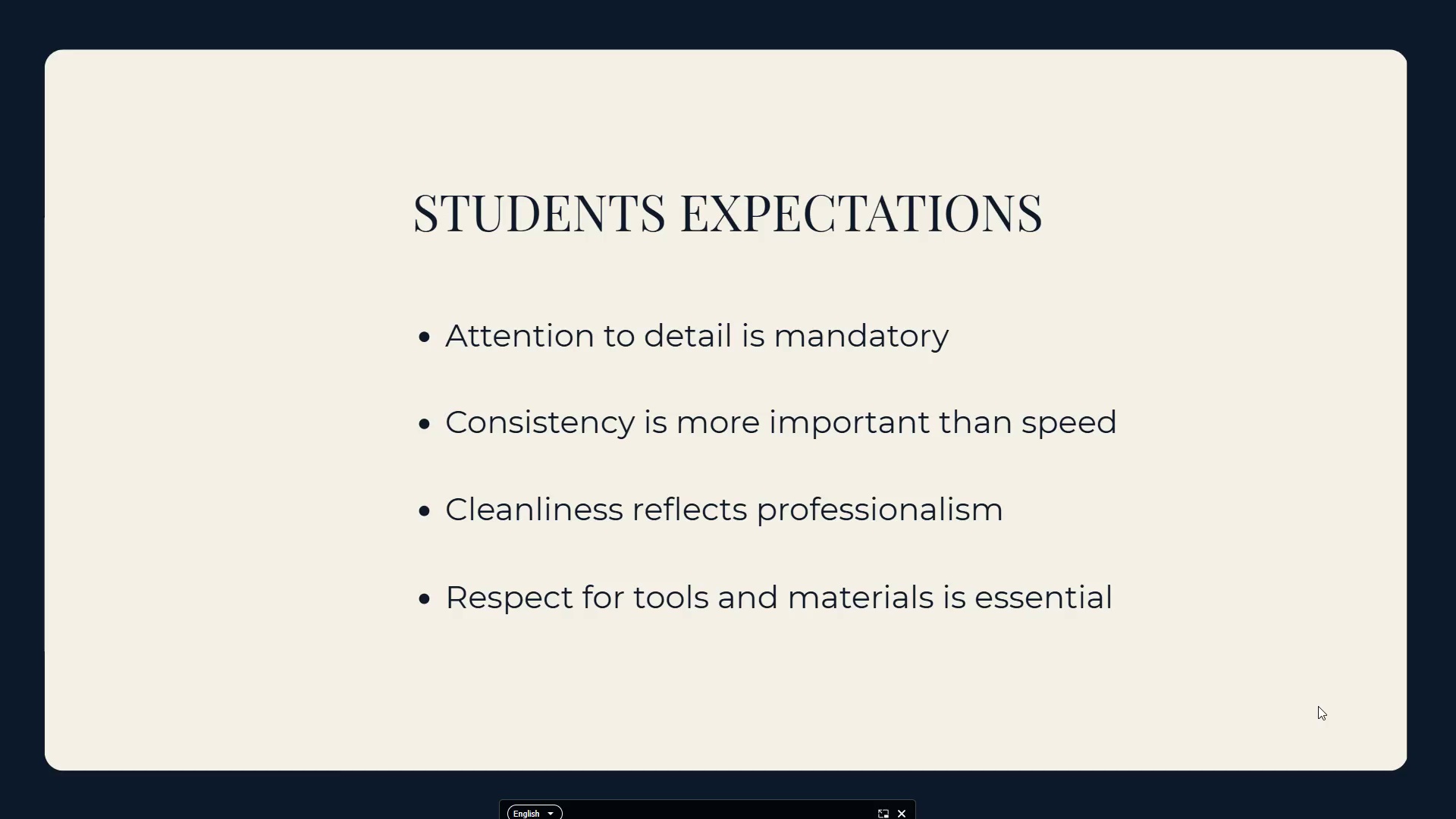 
wait(13.61)
 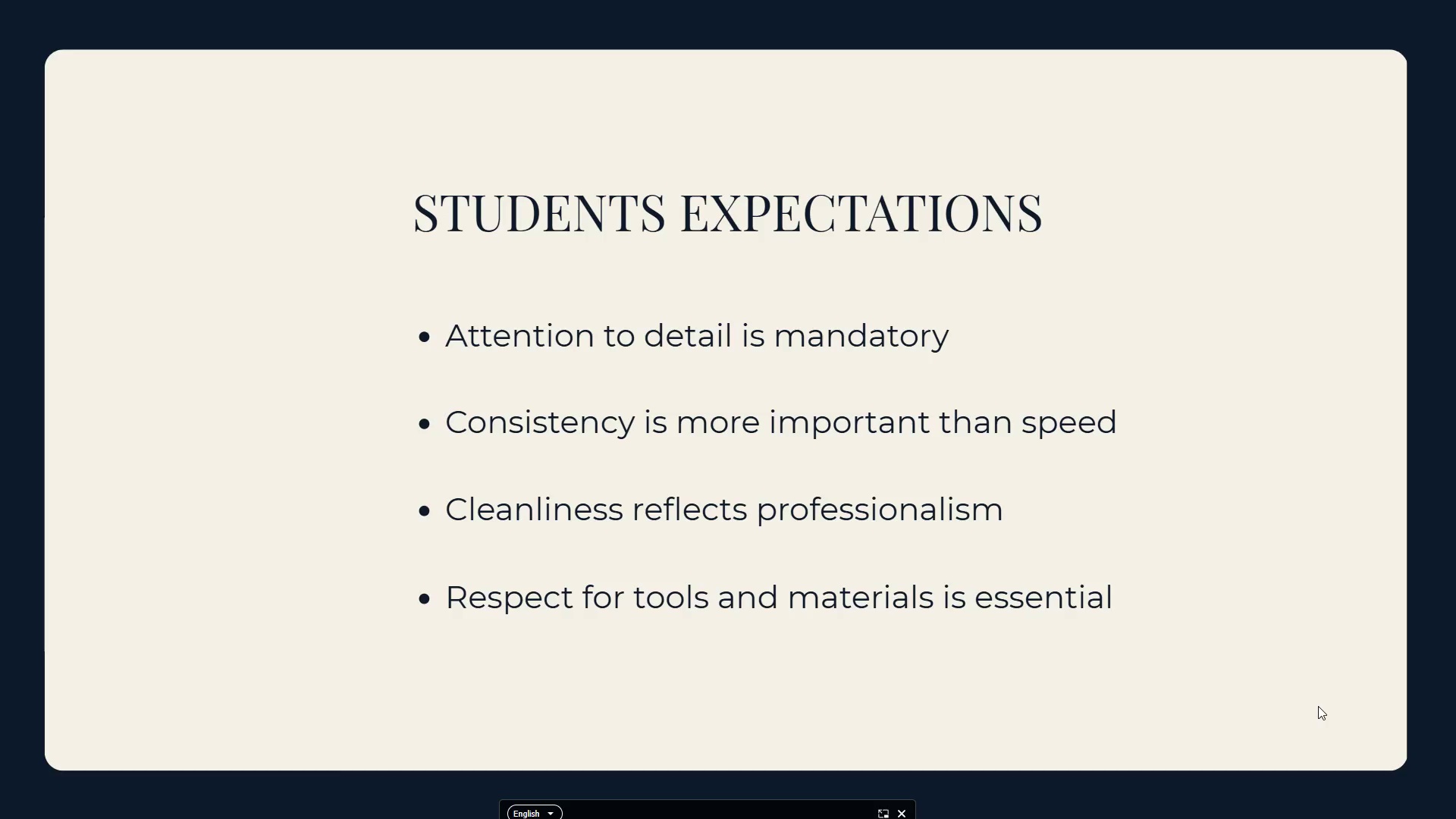 
key(ArrowRight)
 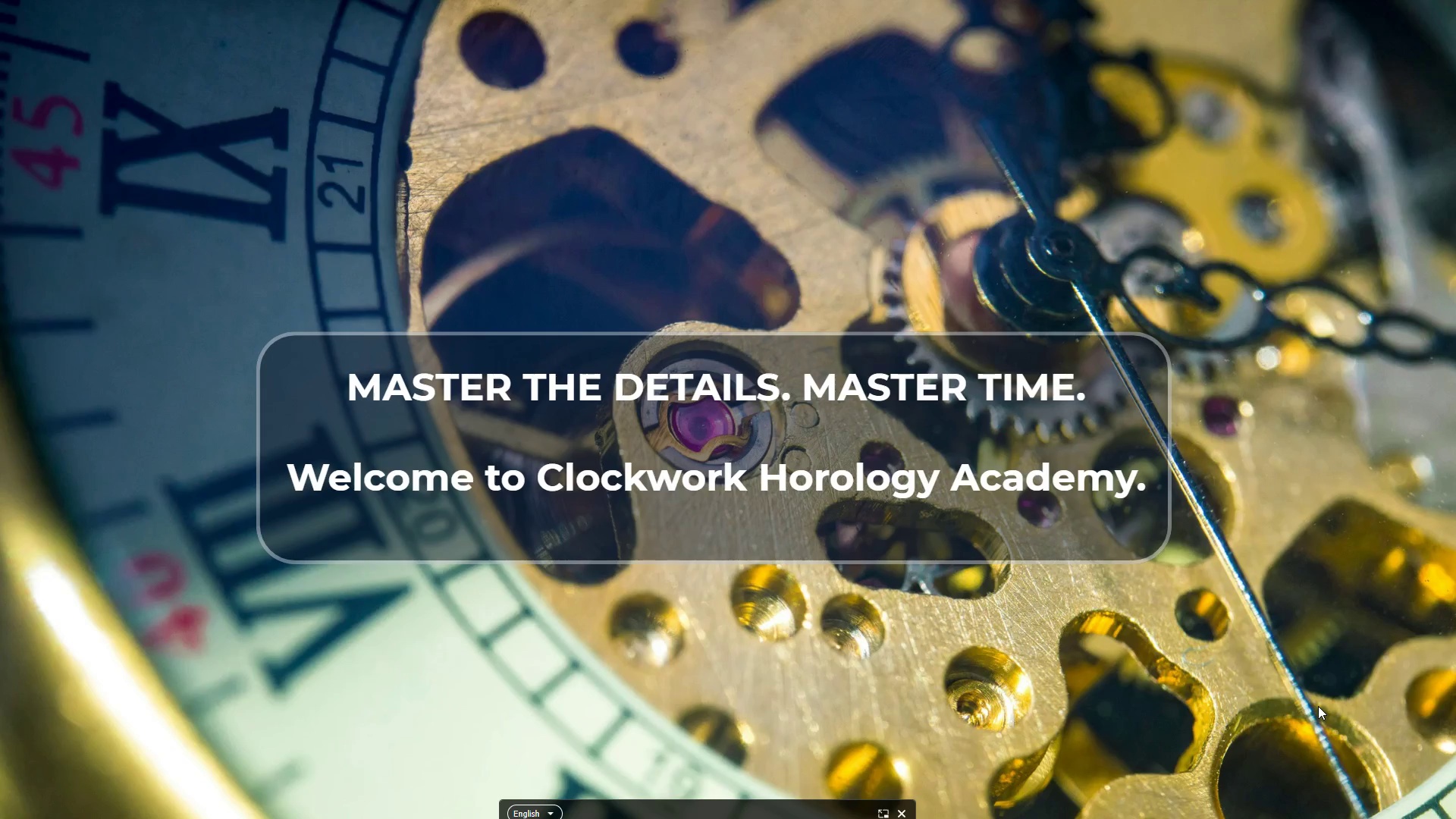 
wait(6.45)
 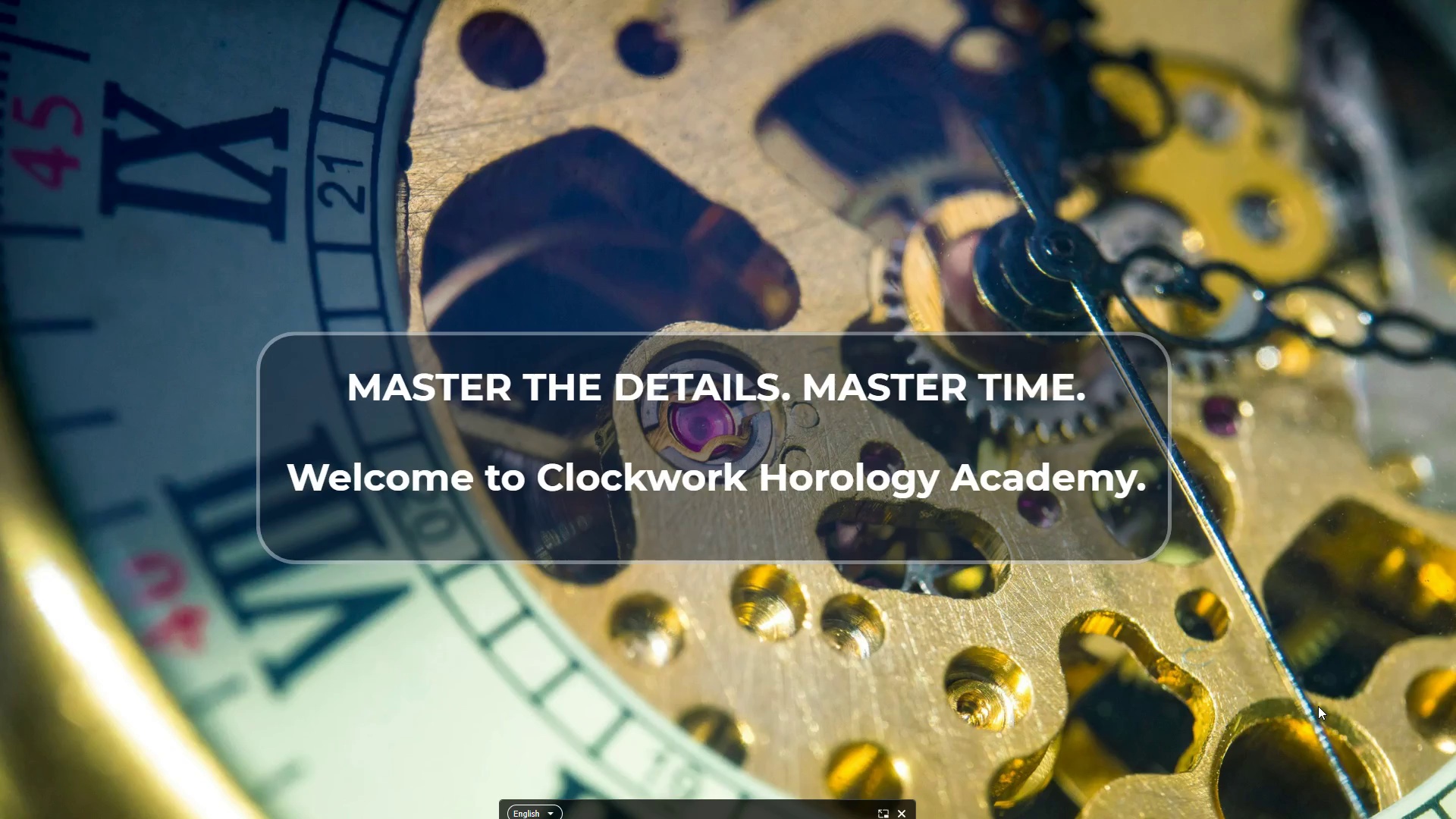 
key(Escape)
 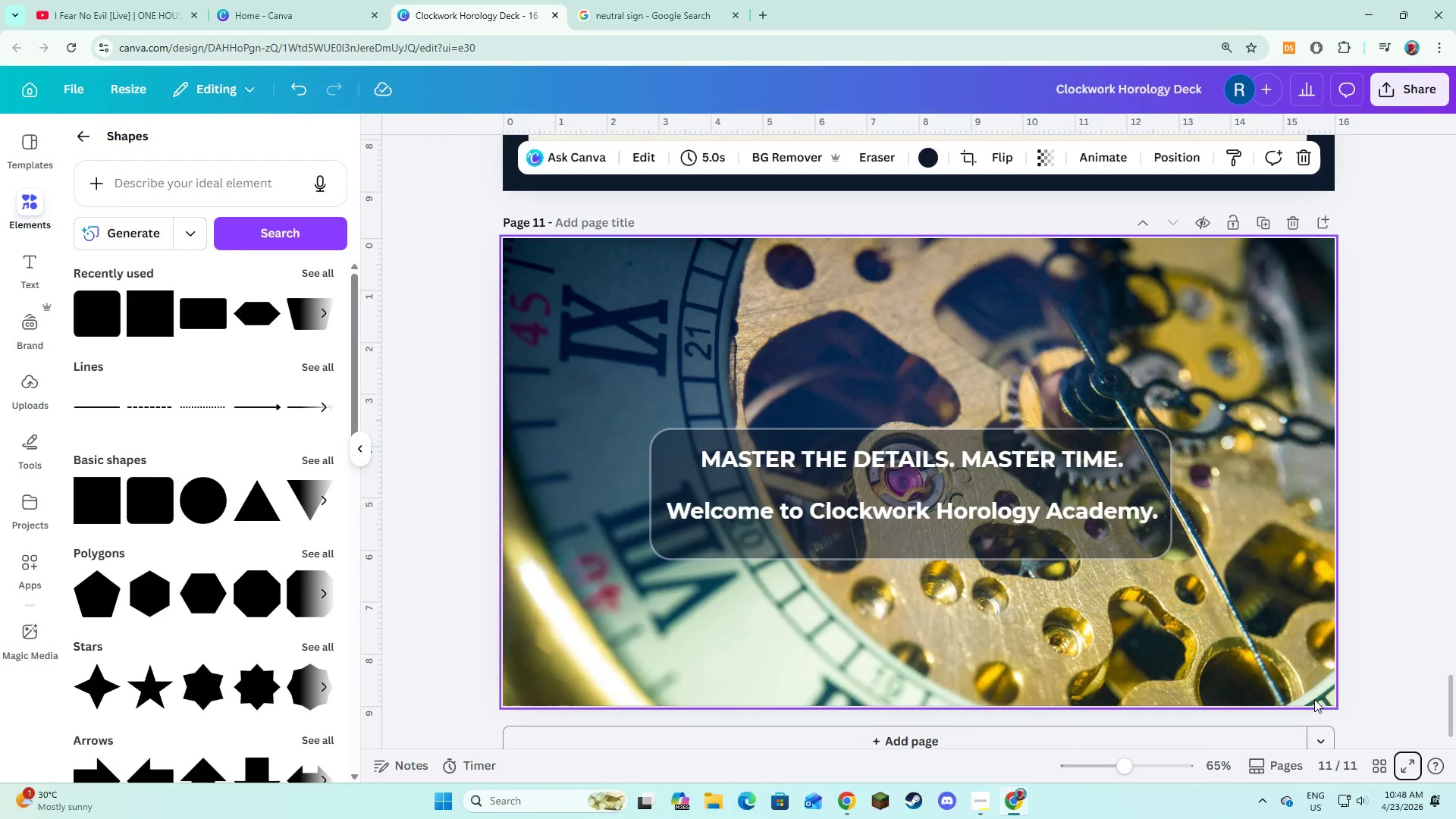 
key(Alt+AltLeft)
 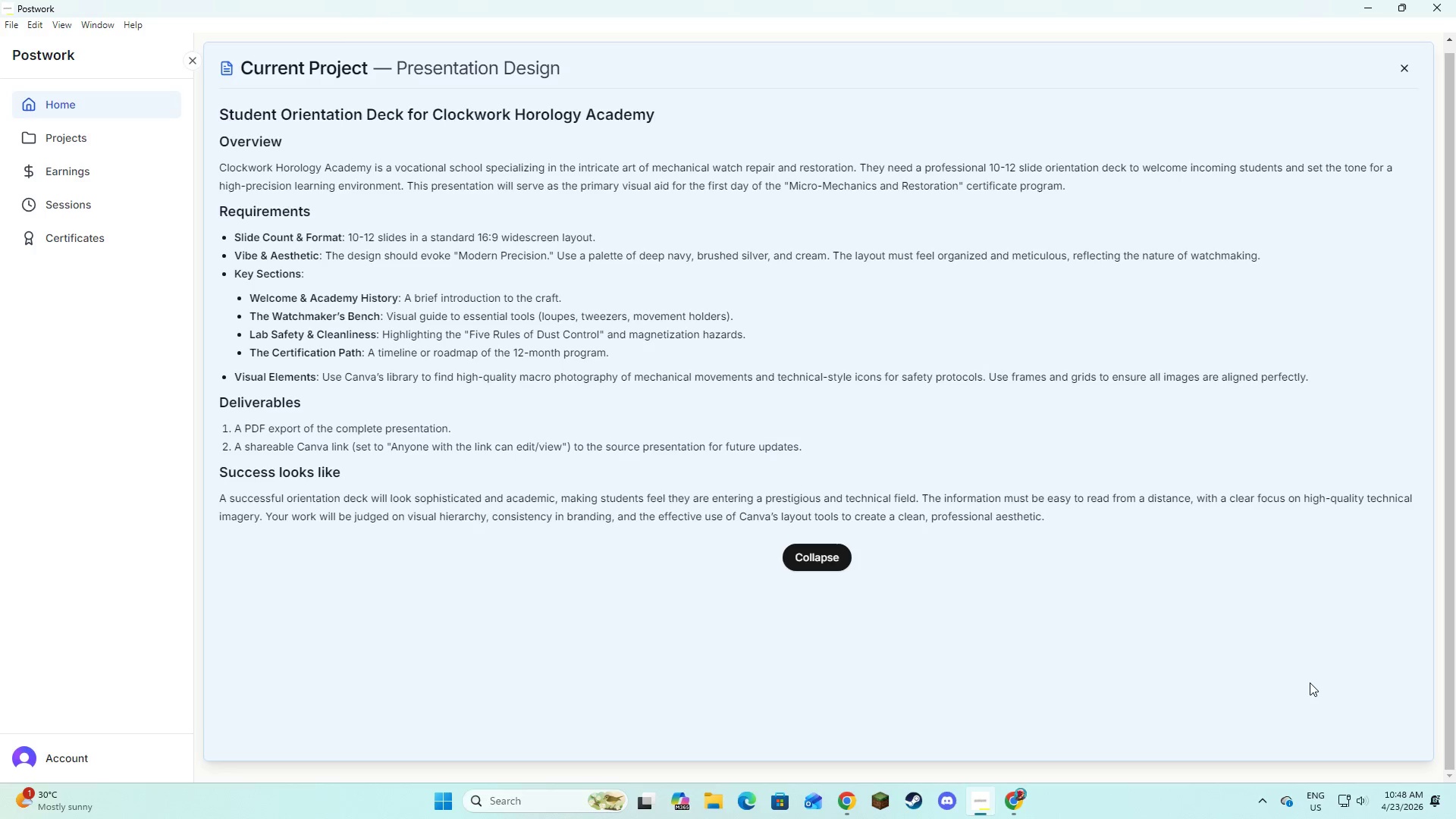 
key(Alt+Tab)